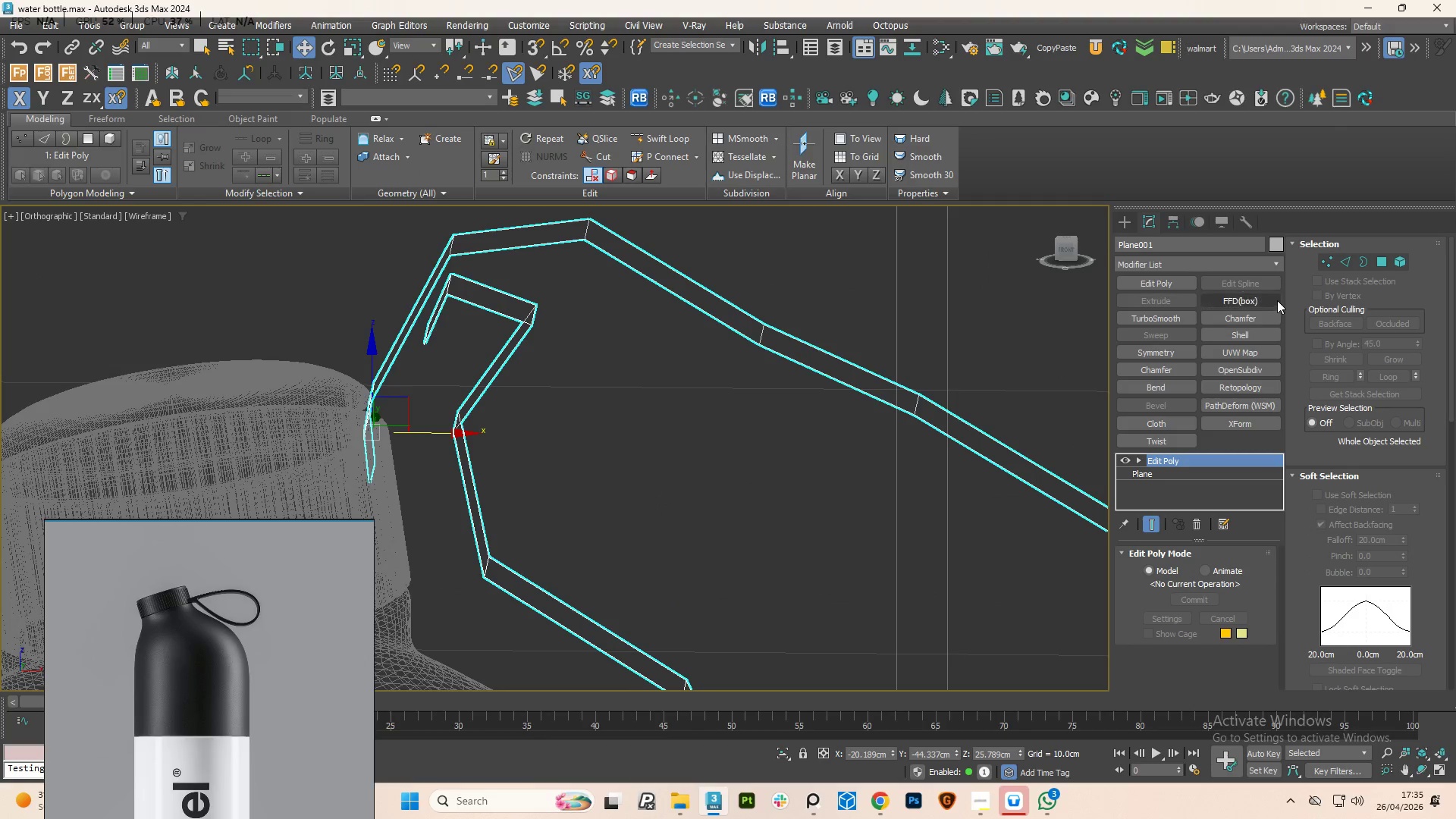 
left_click([1238, 330])
 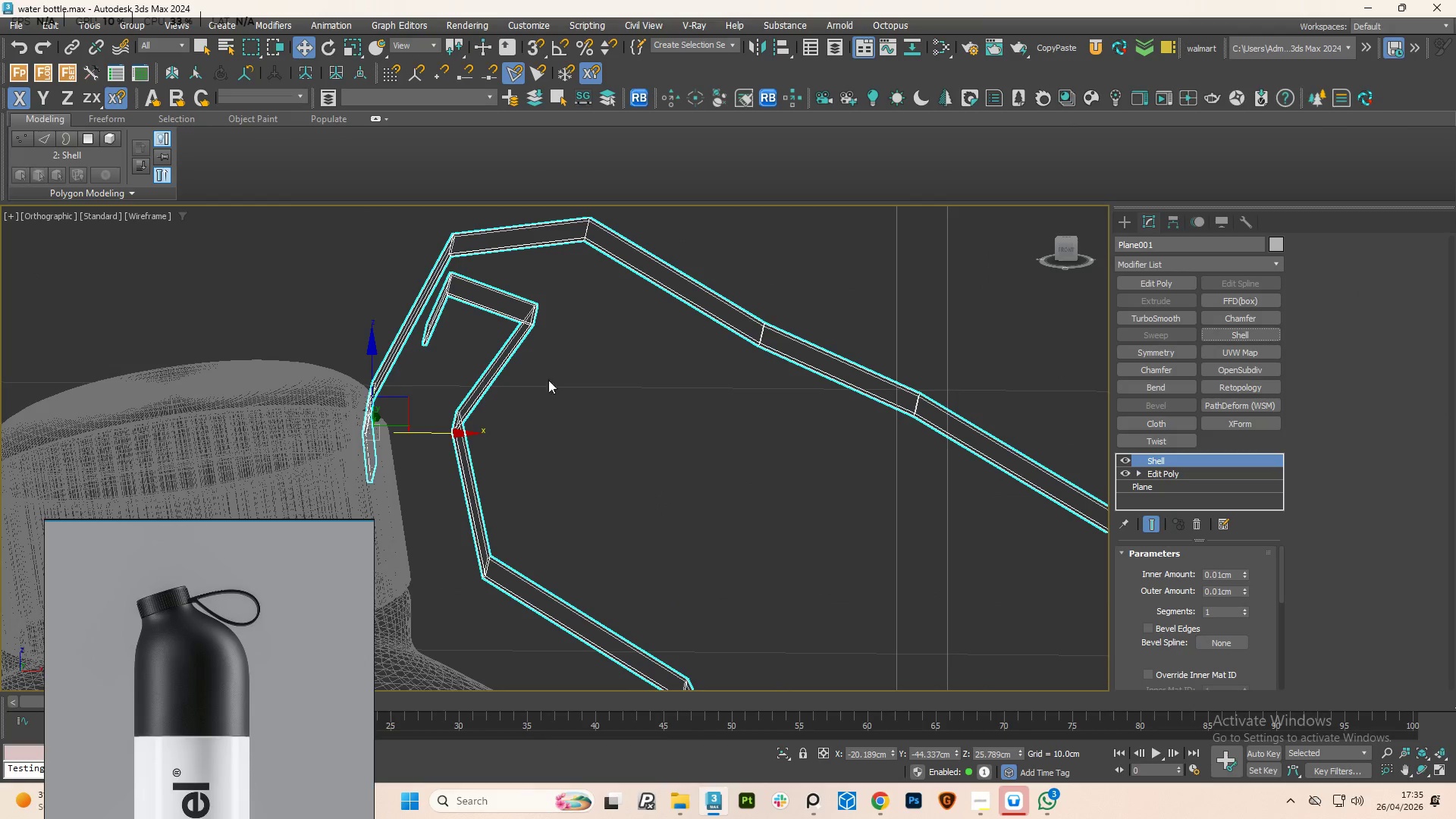 
hold_key(key=AltLeft, duration=1.06)
 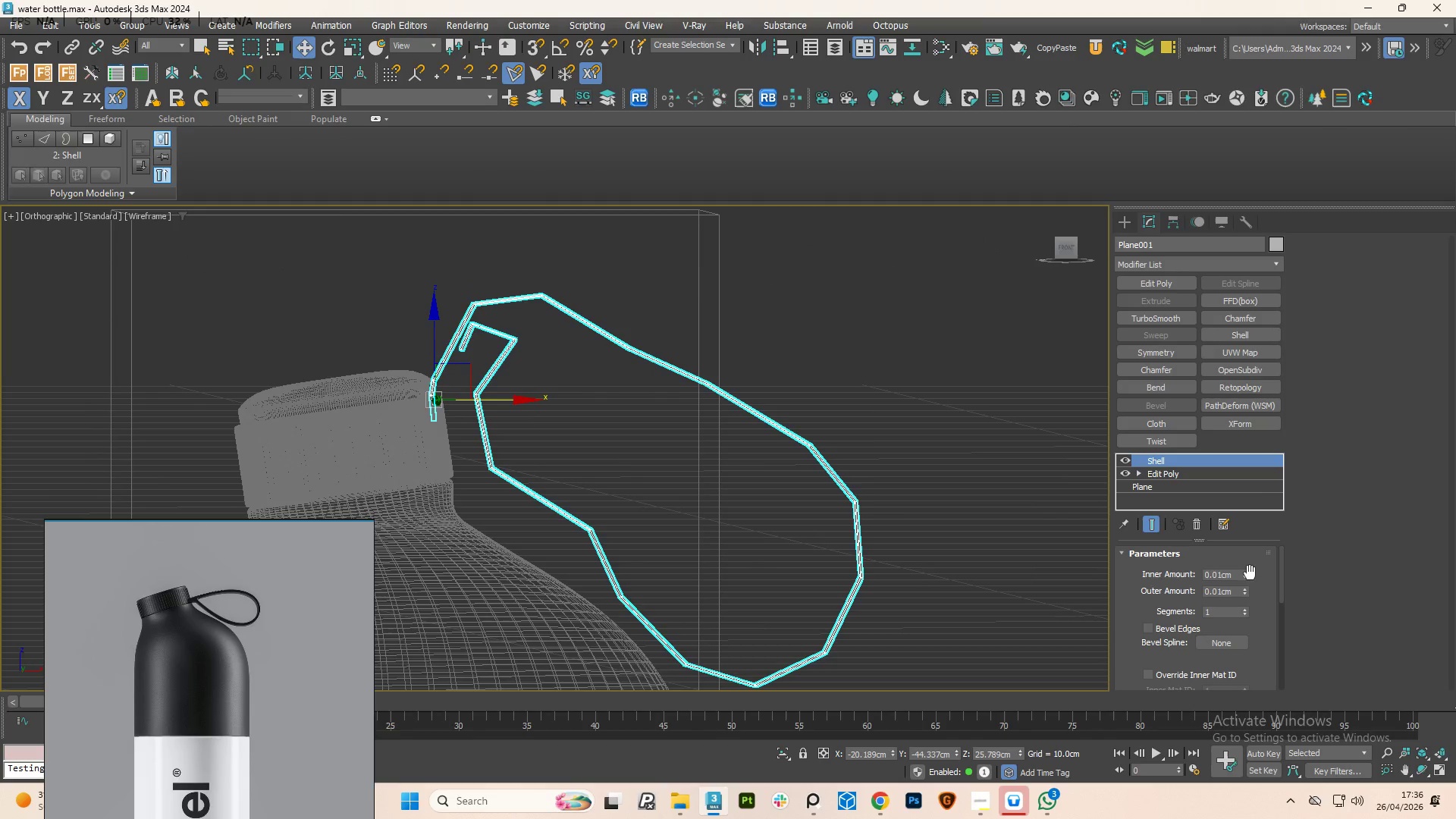 
scroll: coordinate [496, 367], scroll_direction: down, amount: 2.0
 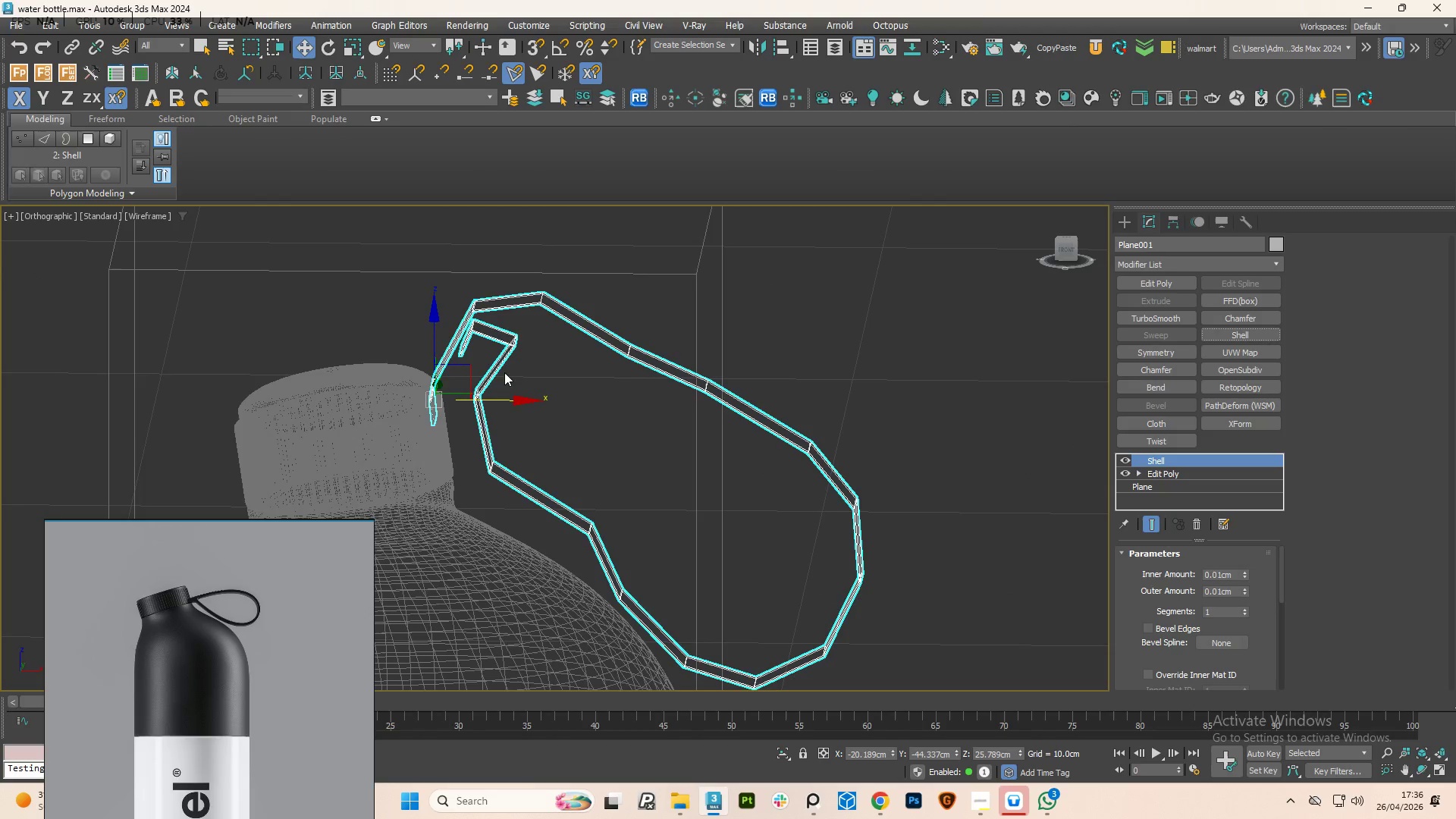 
left_click_drag(start_coordinate=[1249, 573], to_coordinate=[1247, 560])
 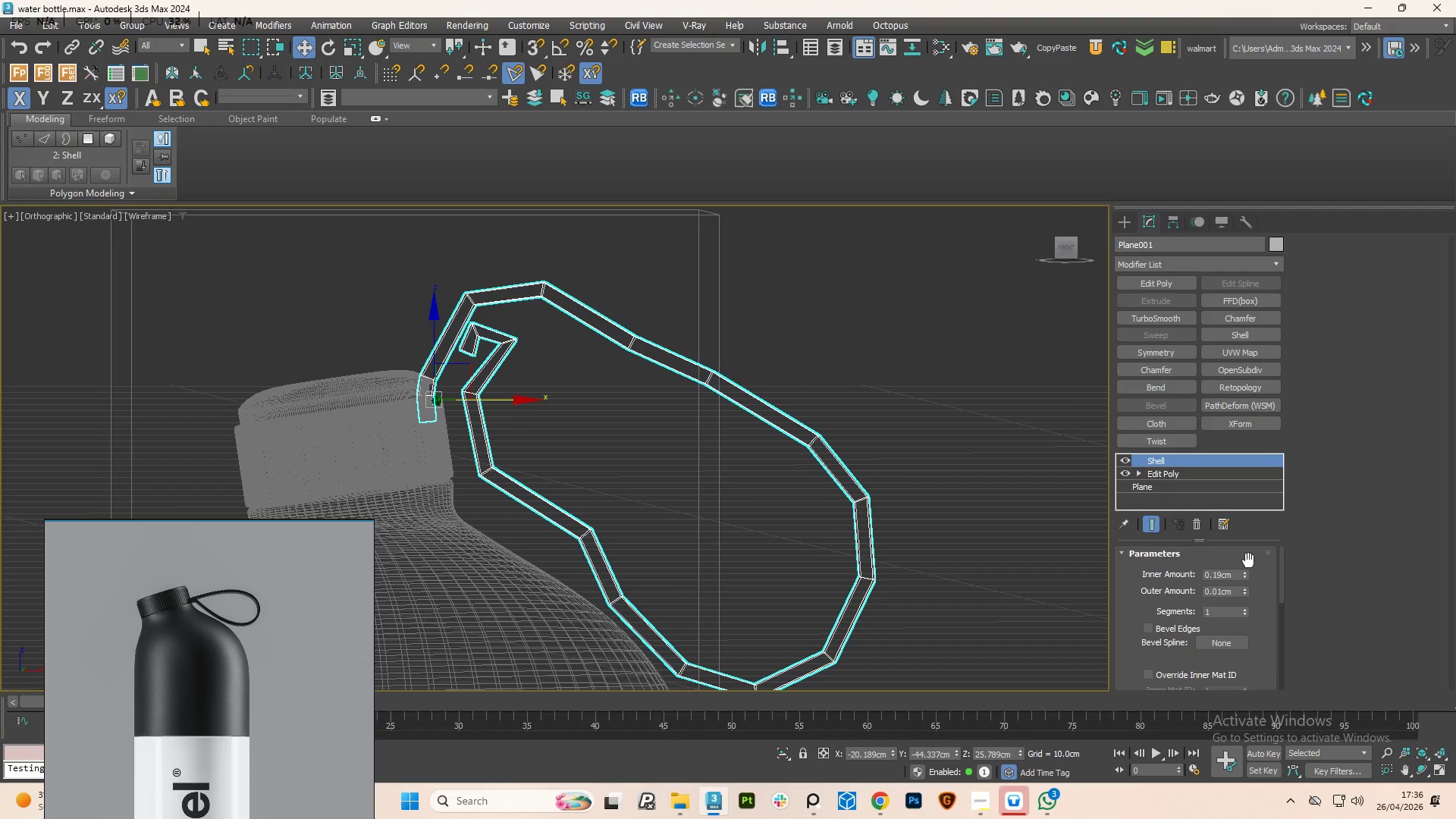 
key(Control+Z)
 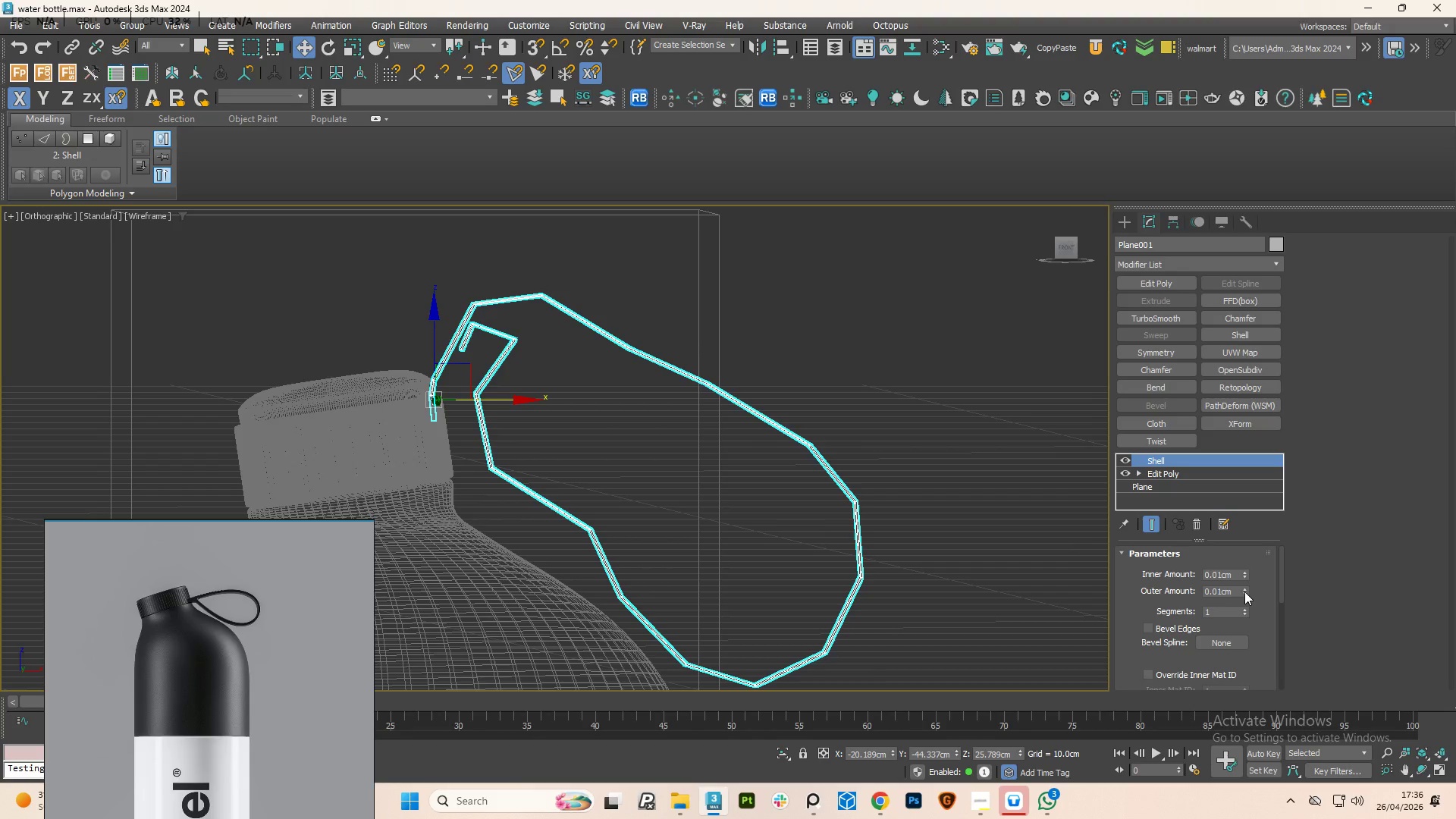 
left_click_drag(start_coordinate=[1246, 589], to_coordinate=[1257, 592])
 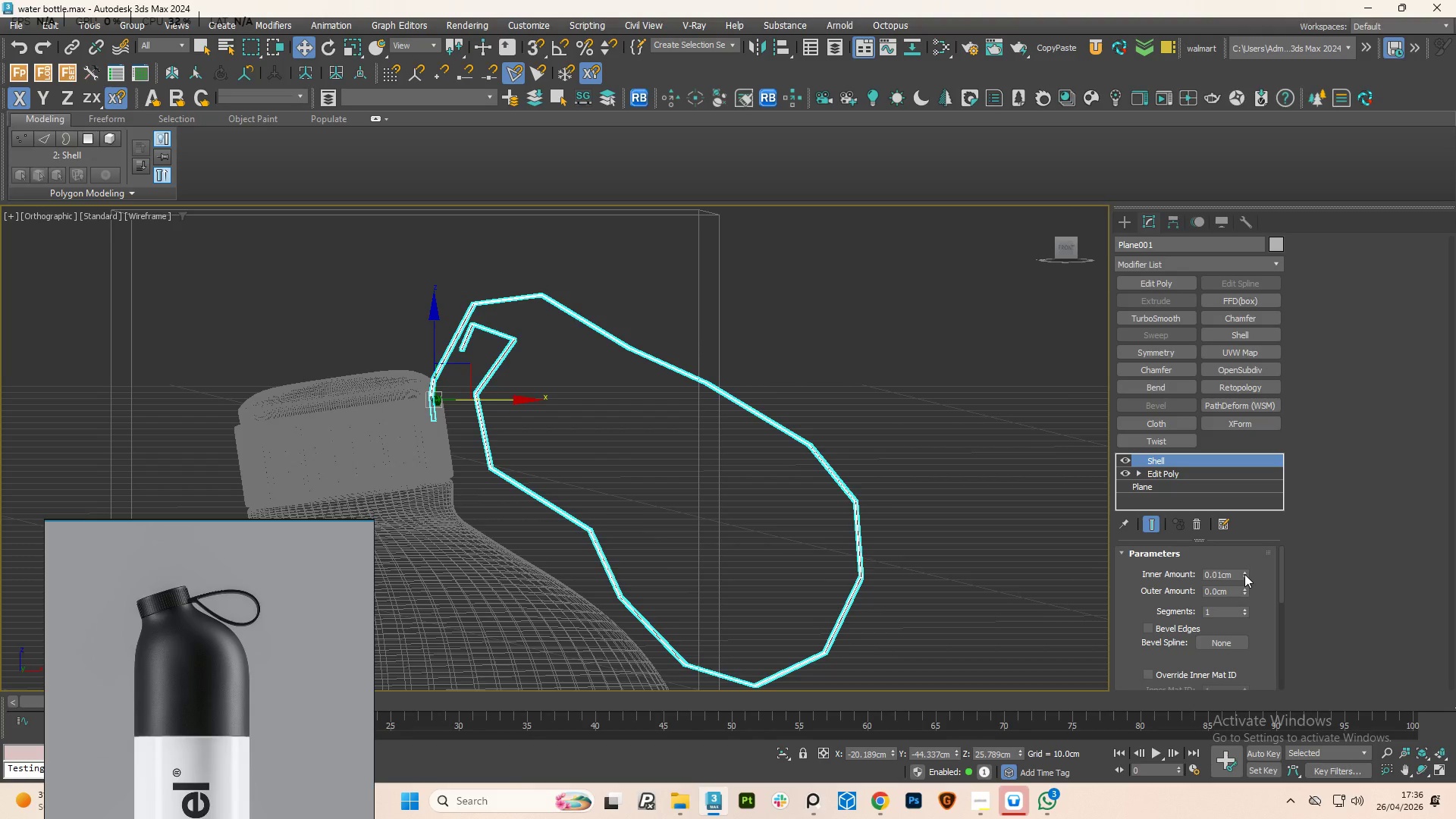 
left_click_drag(start_coordinate=[1244, 574], to_coordinate=[1241, 560])
 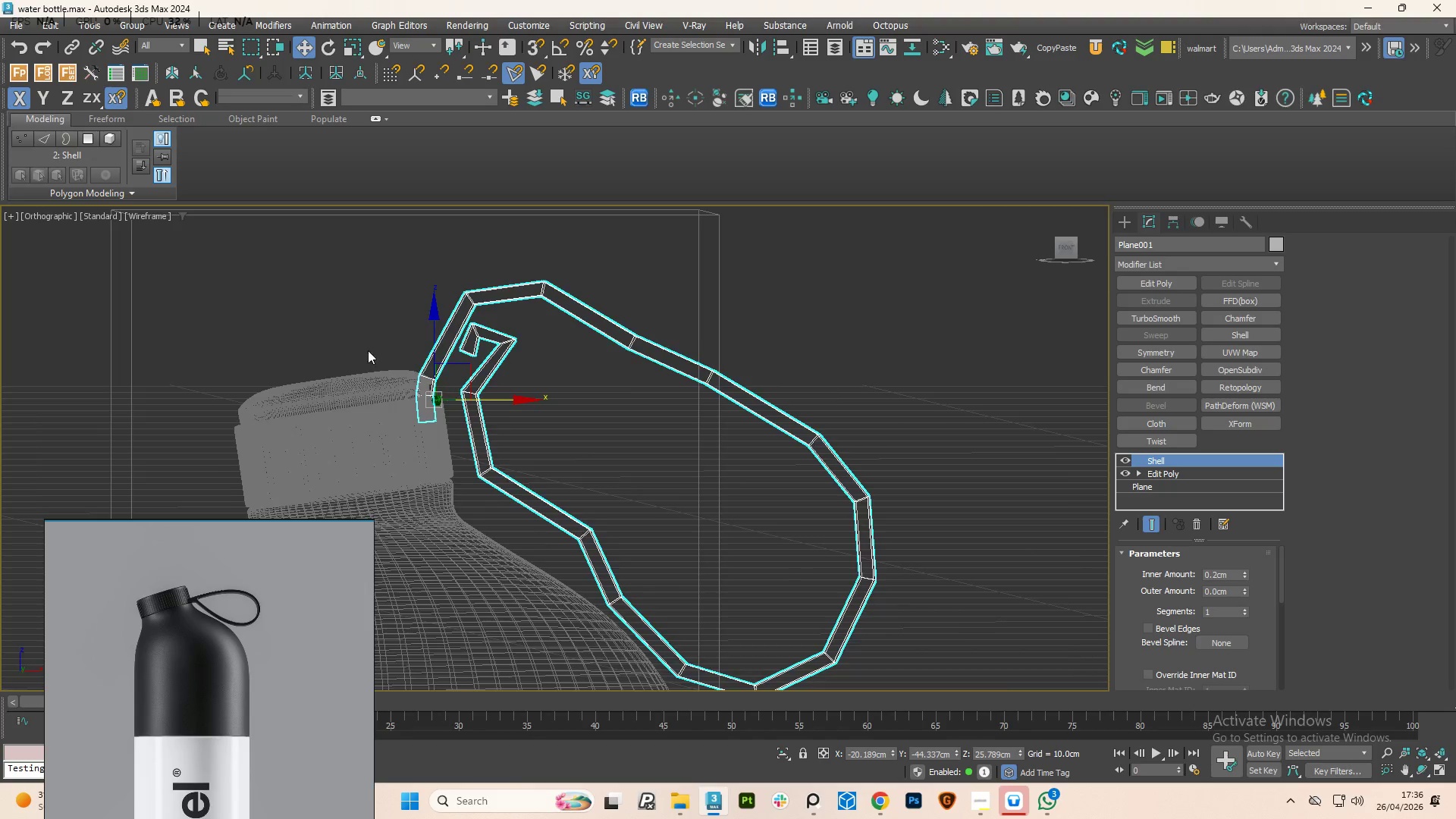 
scroll: coordinate [364, 344], scroll_direction: up, amount: 2.0
 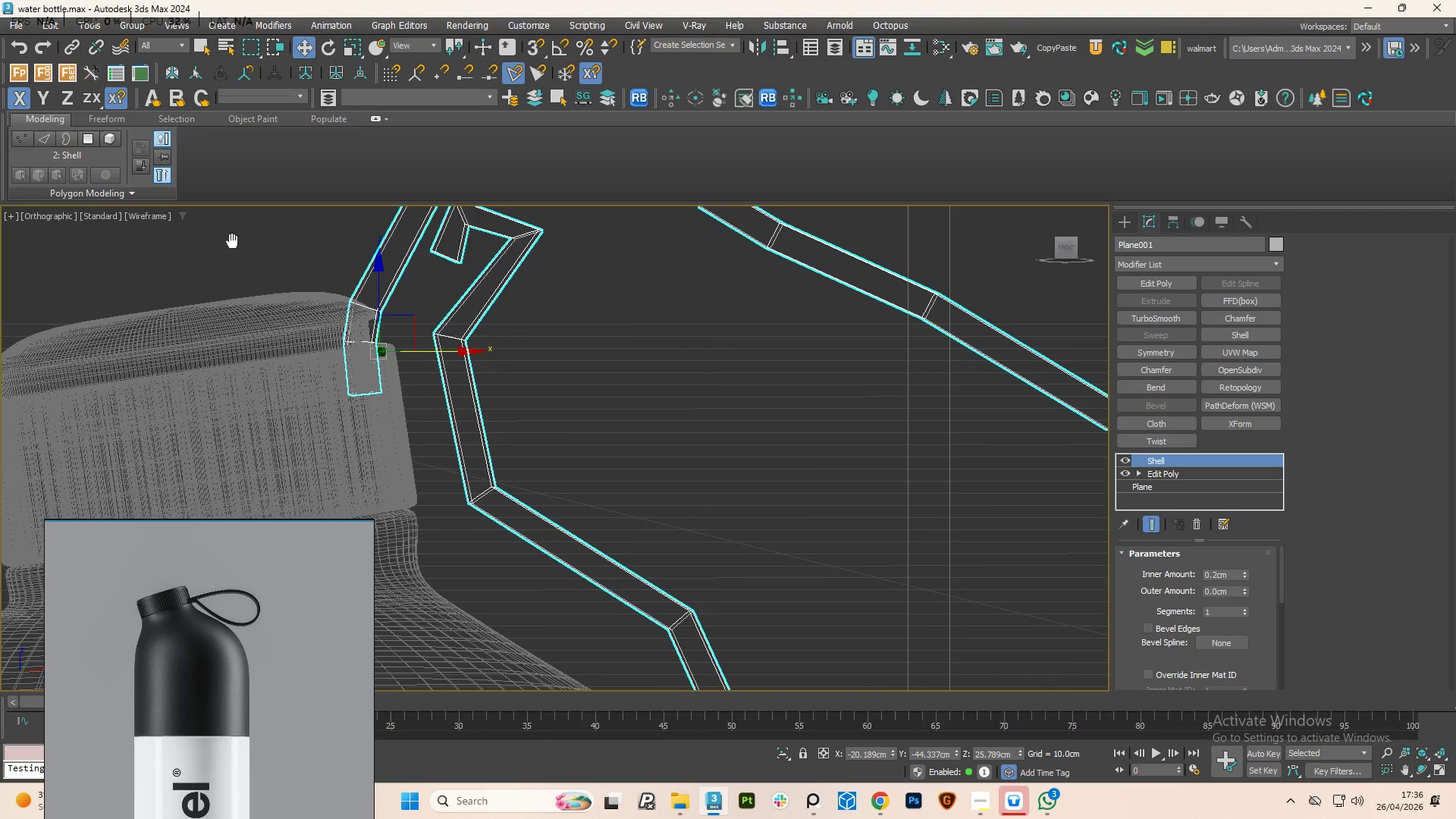 
hold_key(key=AltLeft, duration=1.45)
 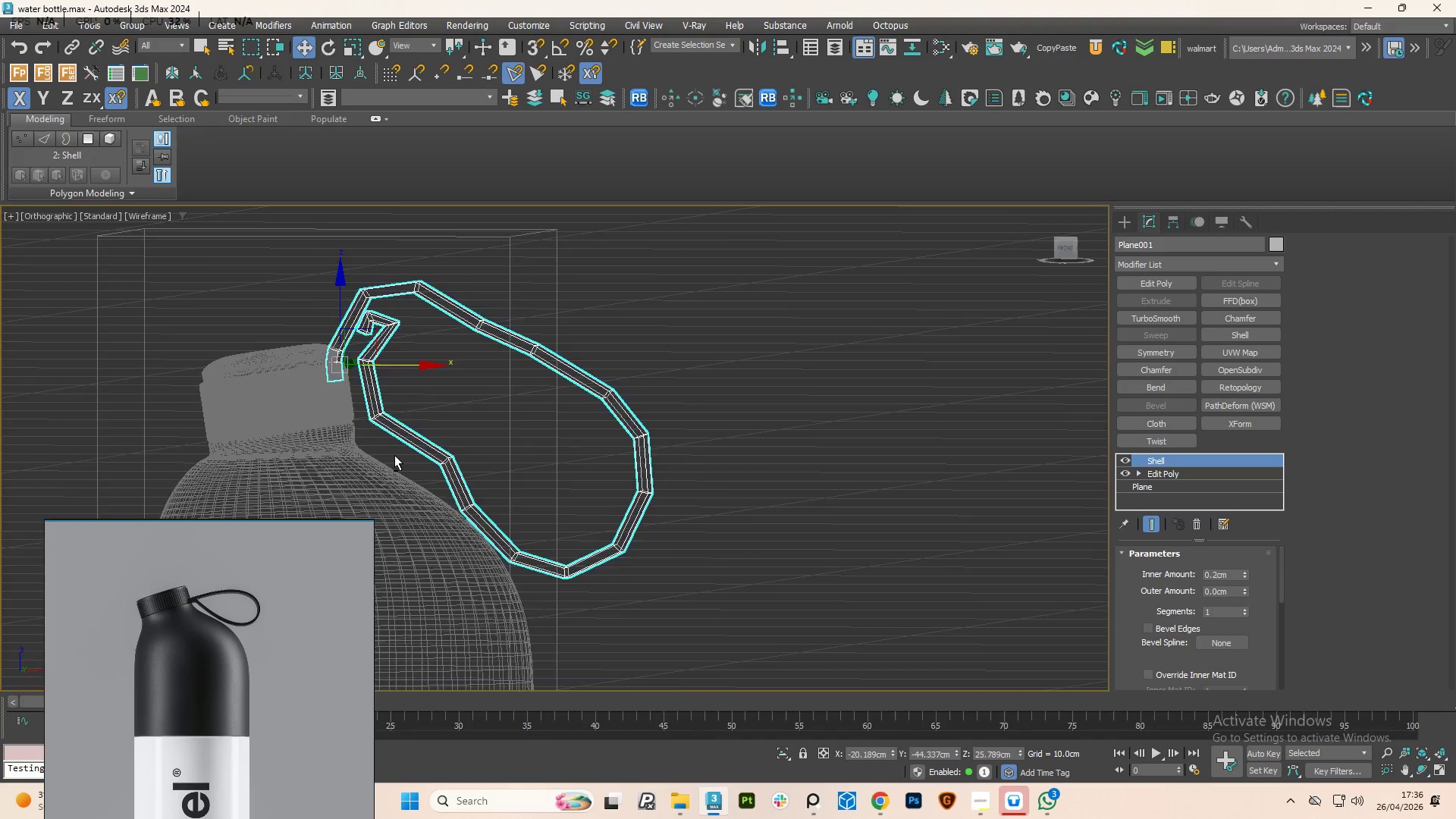 
scroll: coordinate [361, 429], scroll_direction: down, amount: 3.0
 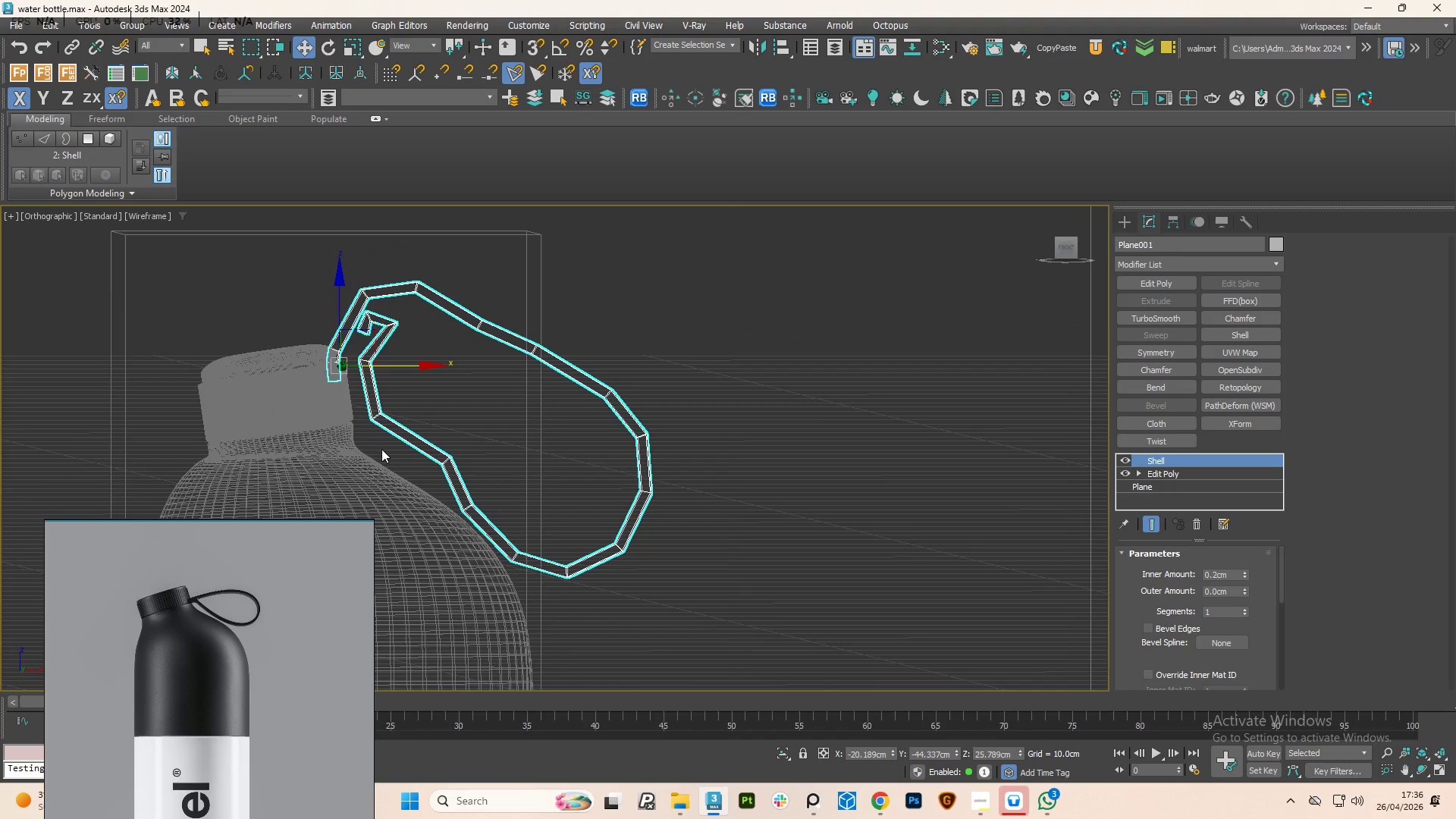 
key(F3)
 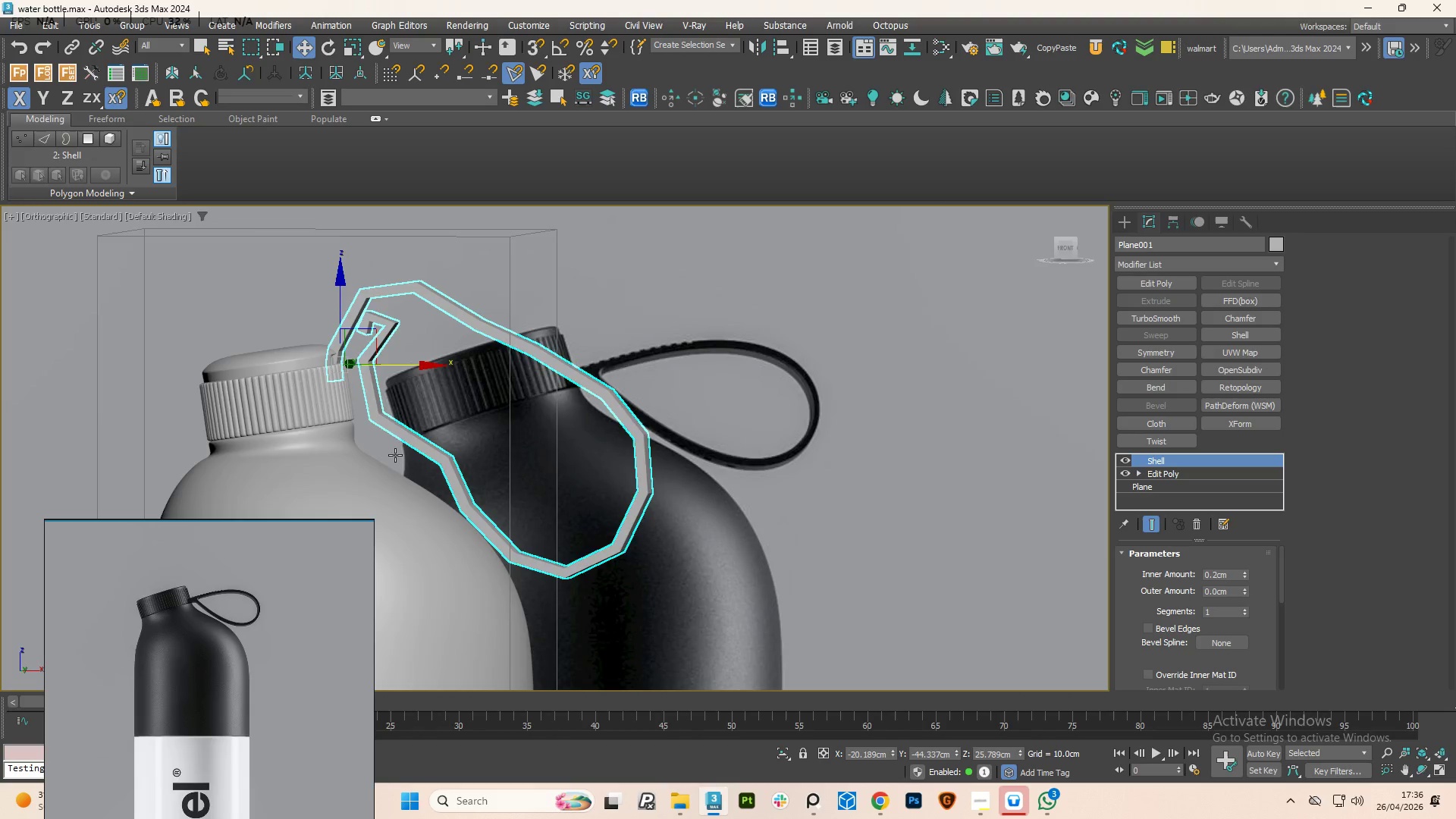 
hold_key(key=AltLeft, duration=0.88)
 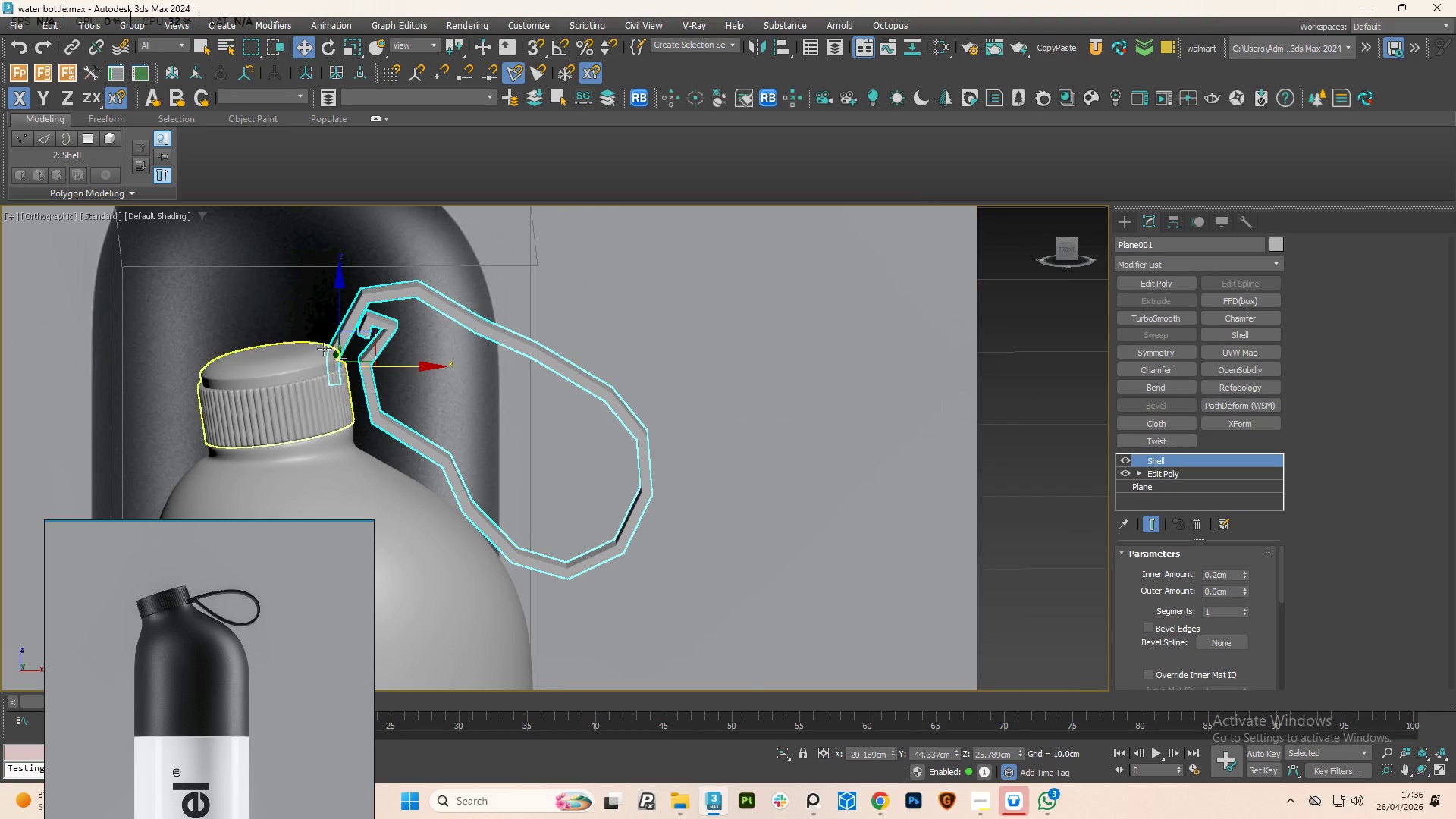 
hold_key(key=AltLeft, duration=1.42)
 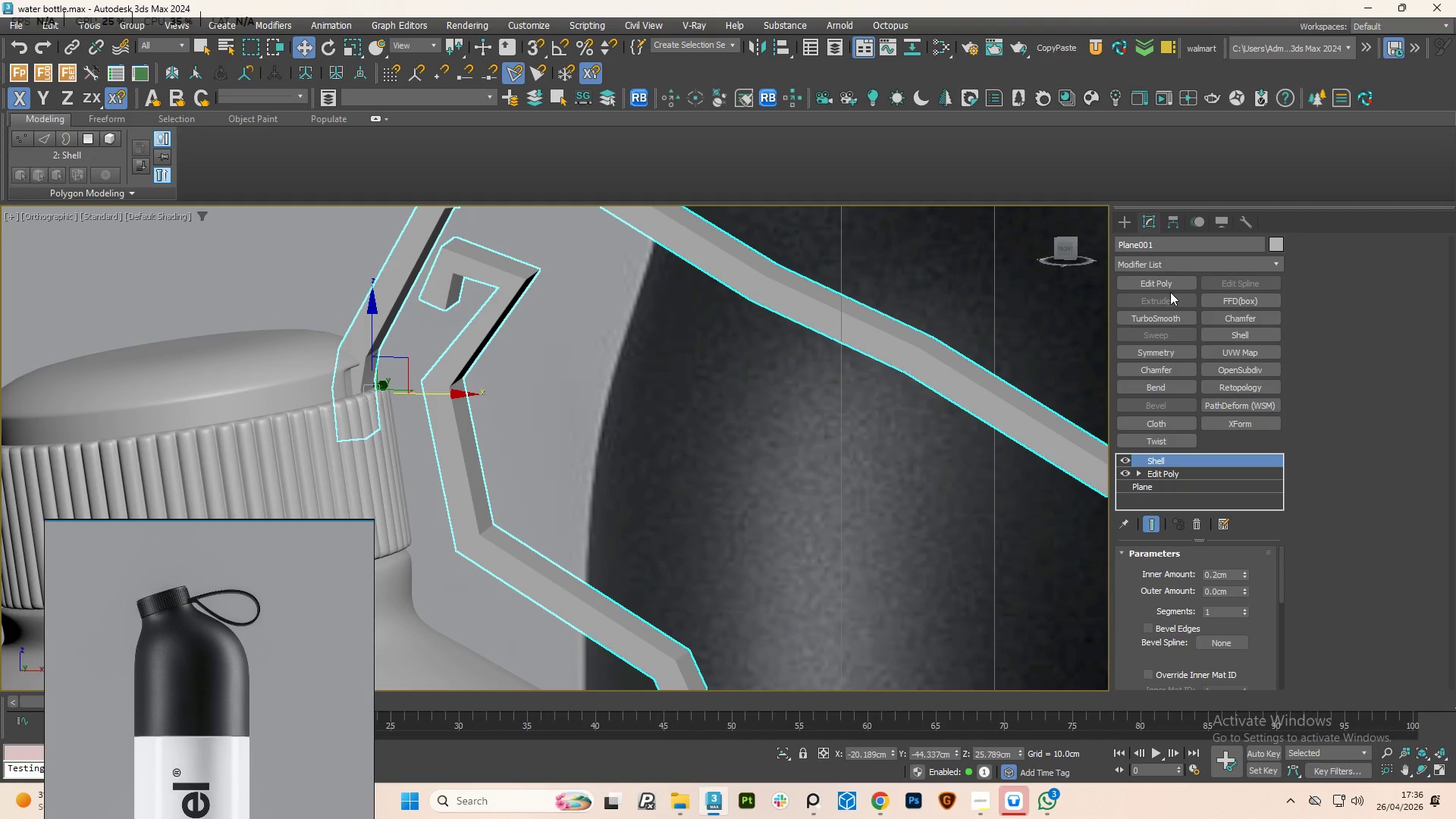 
scroll: coordinate [323, 348], scroll_direction: up, amount: 3.0
 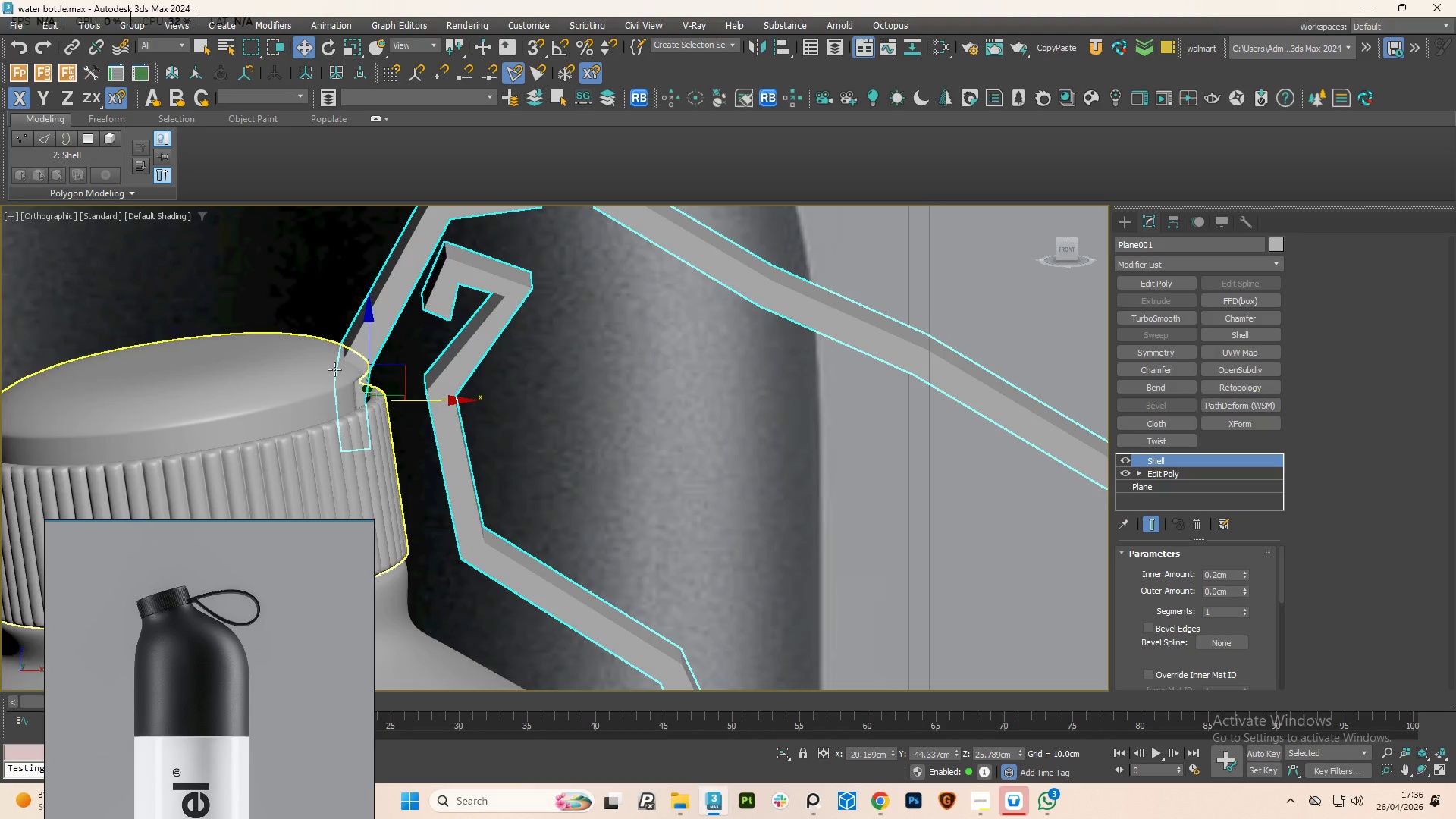 
left_click([1153, 286])
 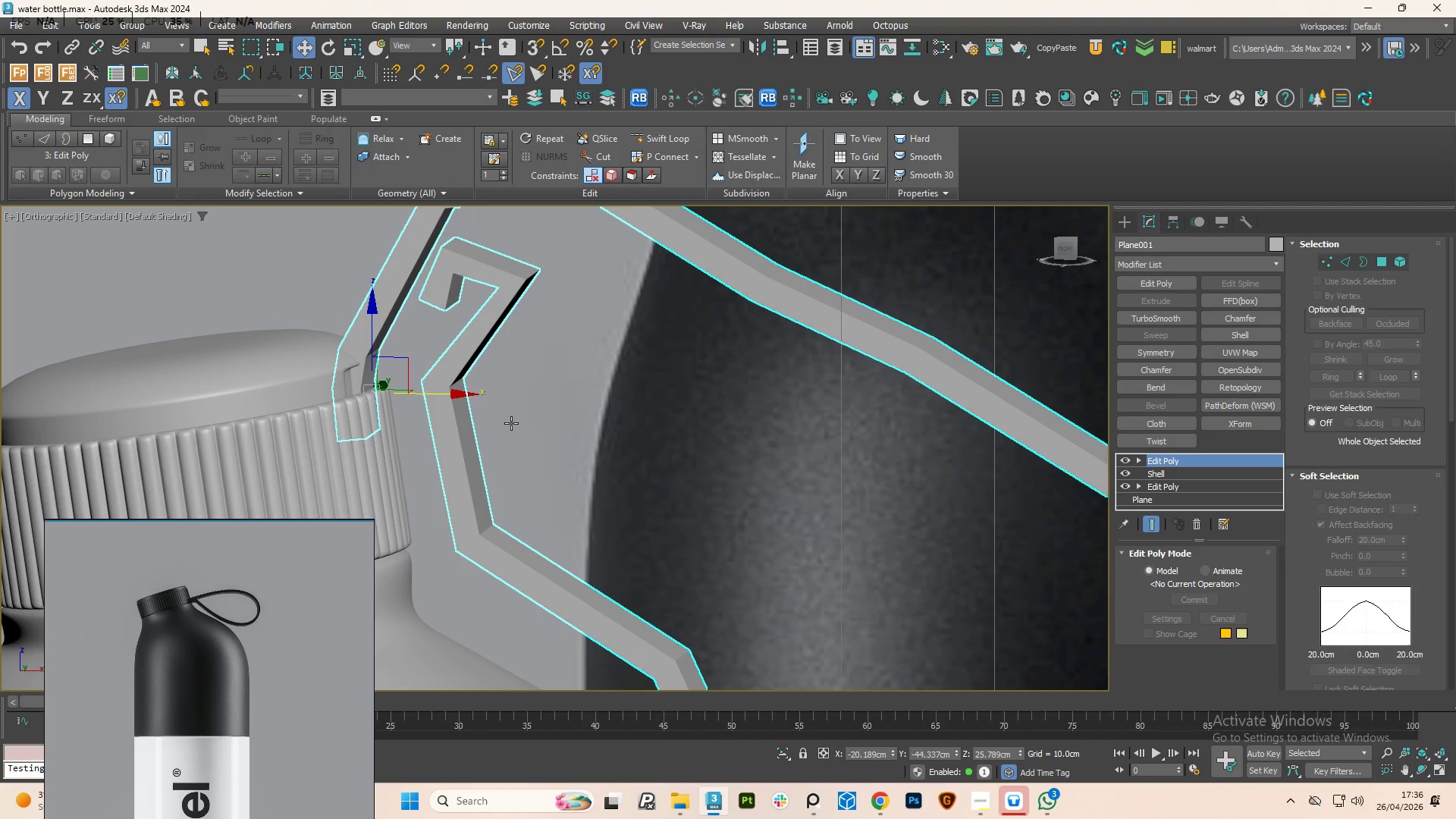 
hold_key(key=AltLeft, duration=0.8)
 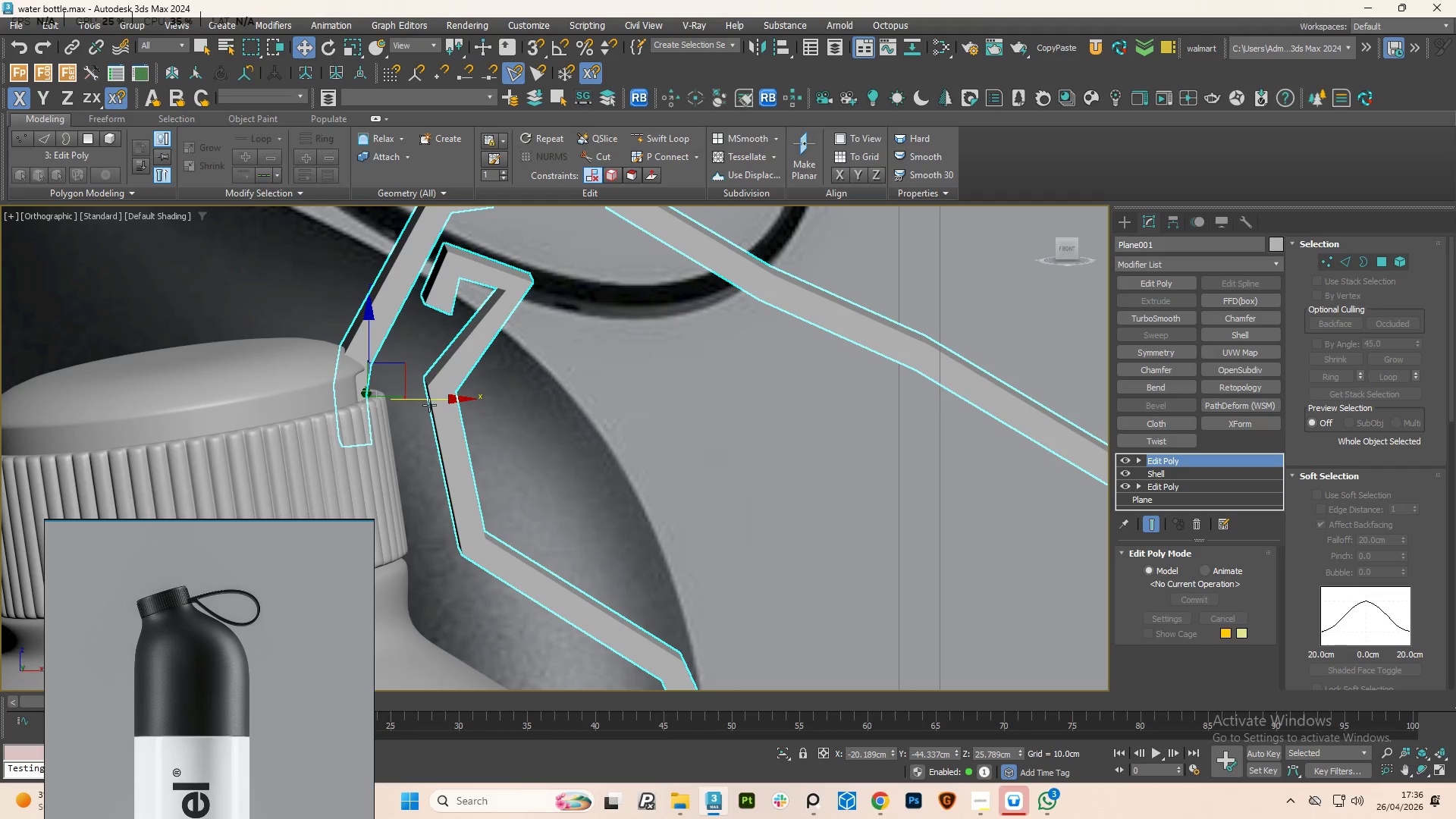 
key(1)